 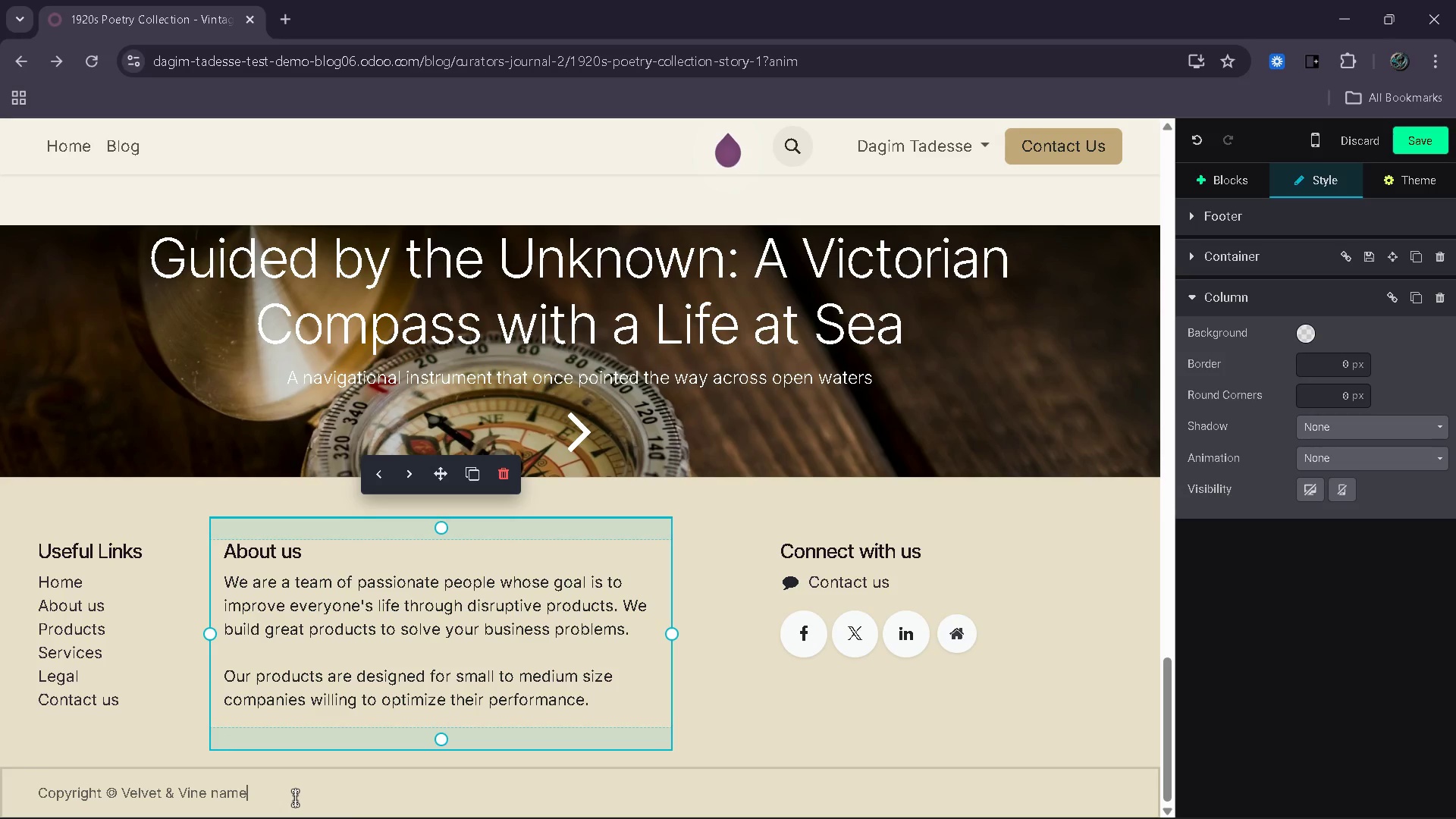 
key(Backspace)
 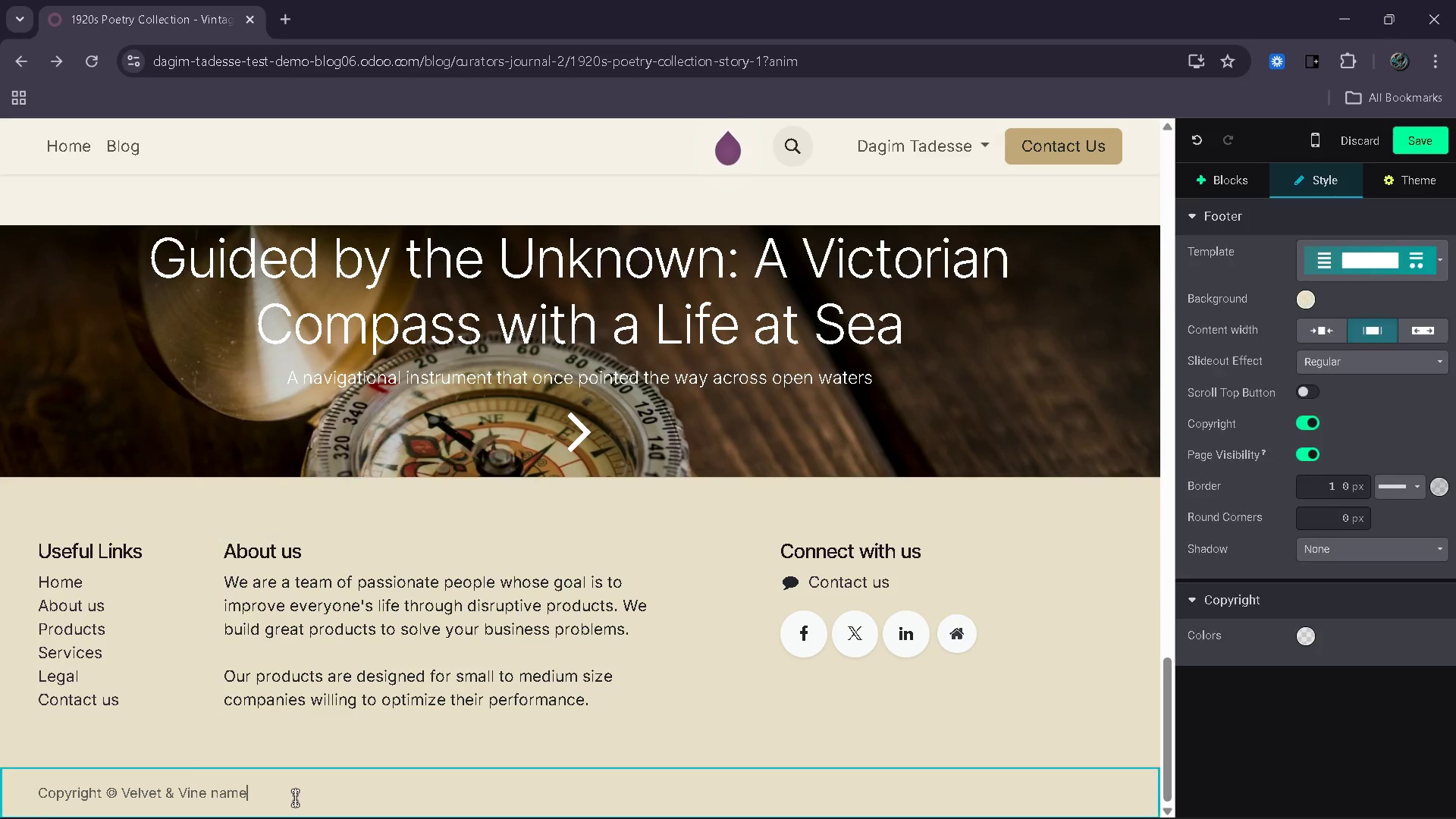 
key(Backspace)
 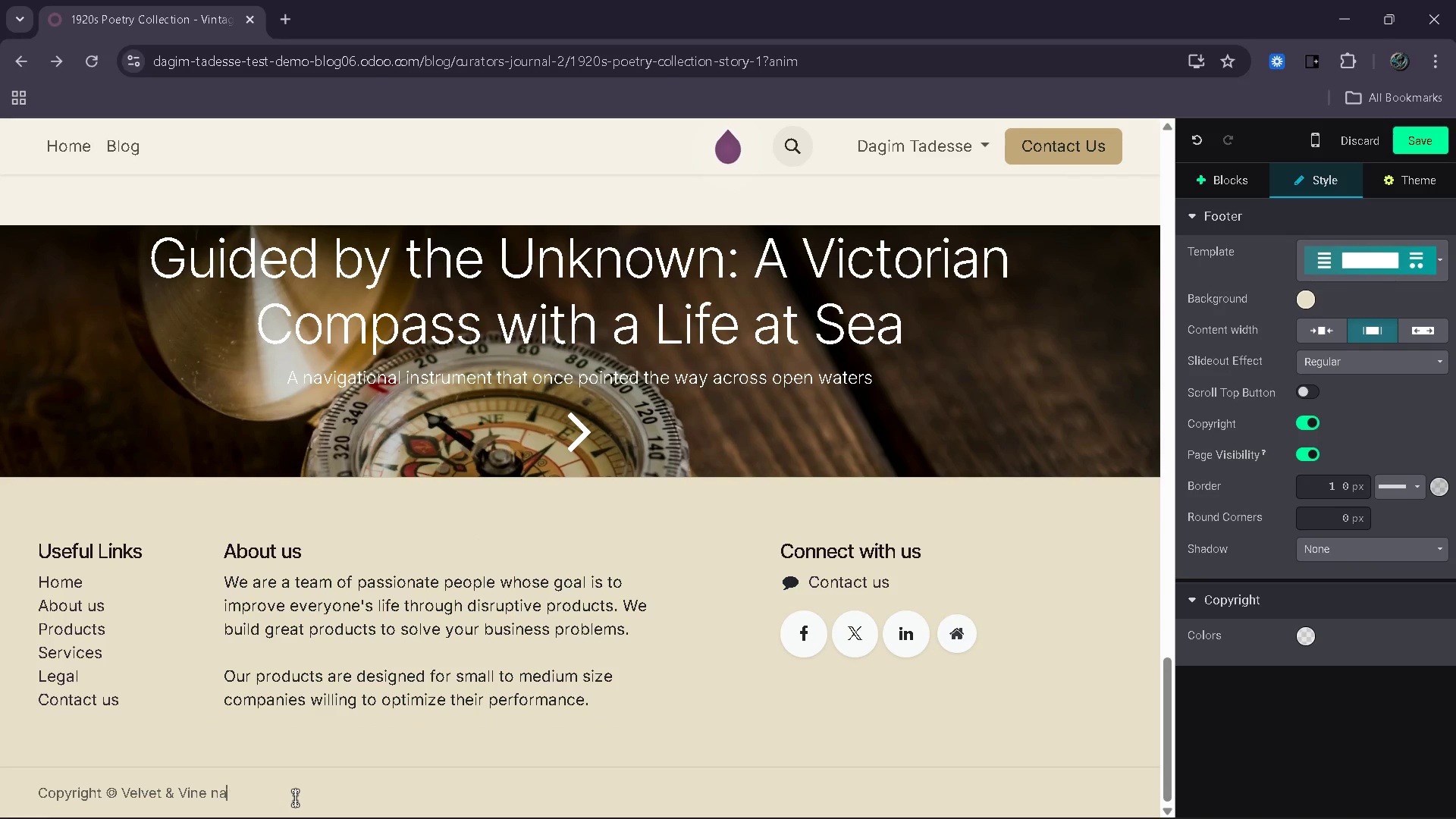 
key(Backspace)
 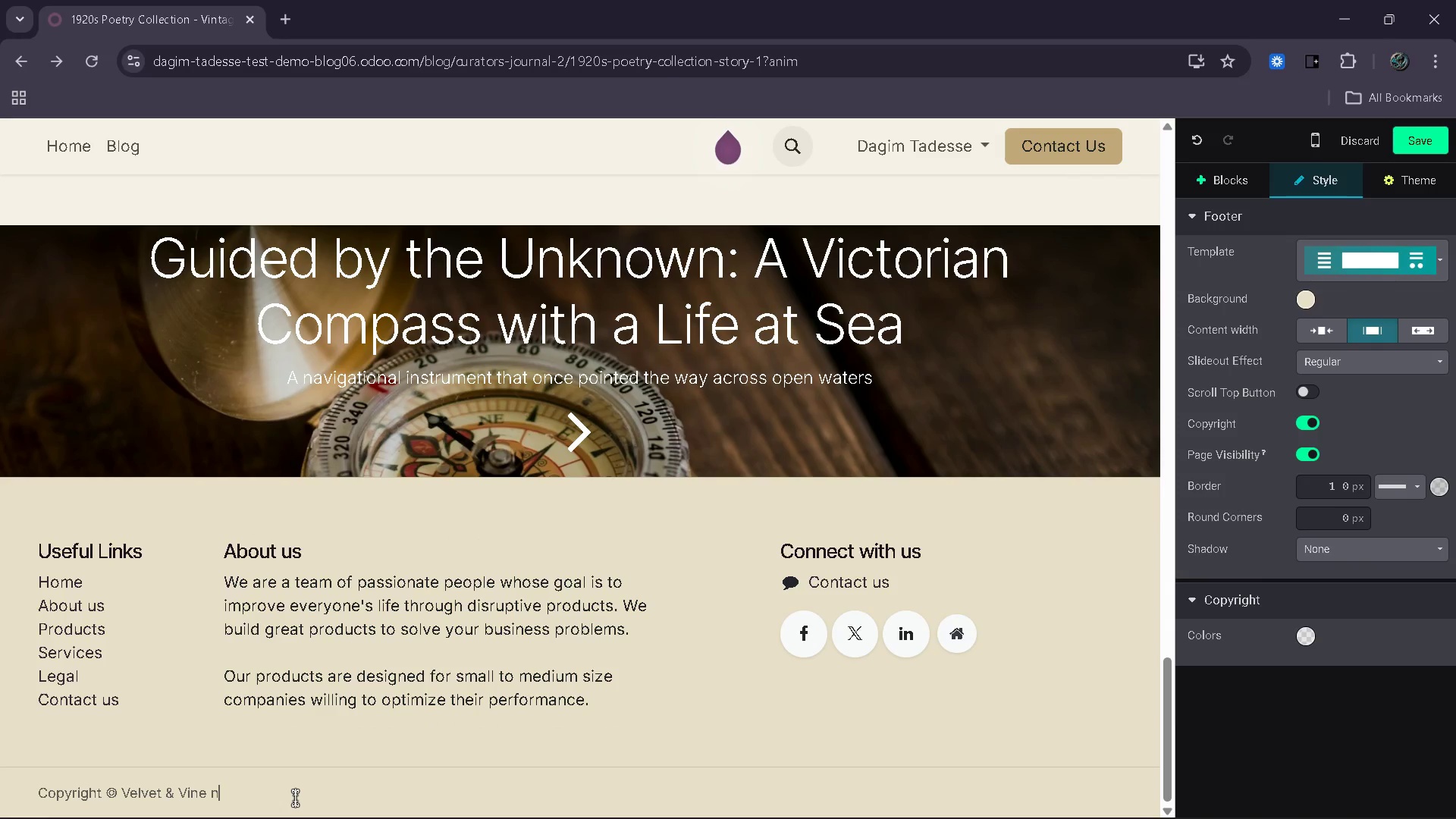 
key(Backspace)
 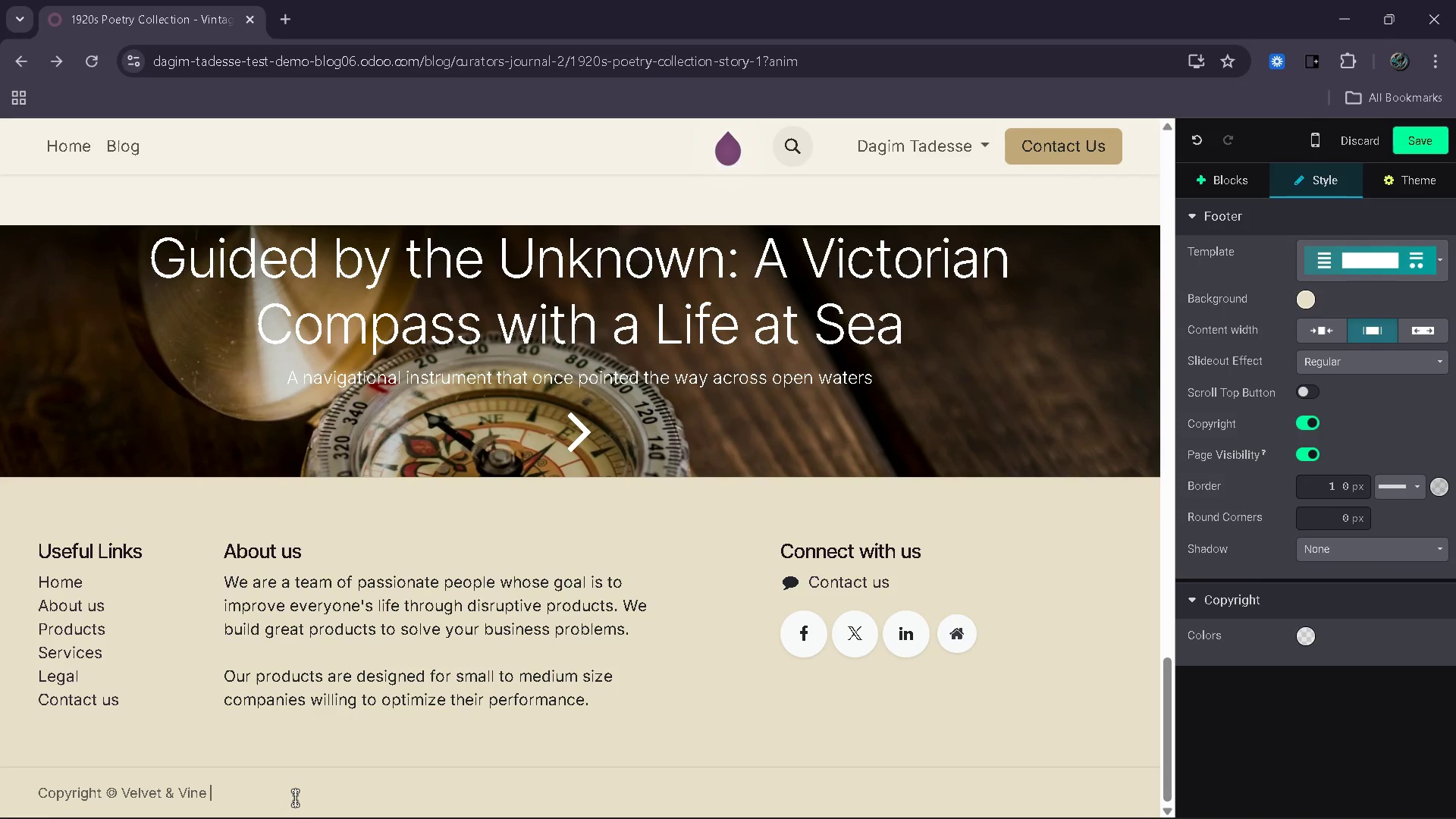 
key(Backspace)
 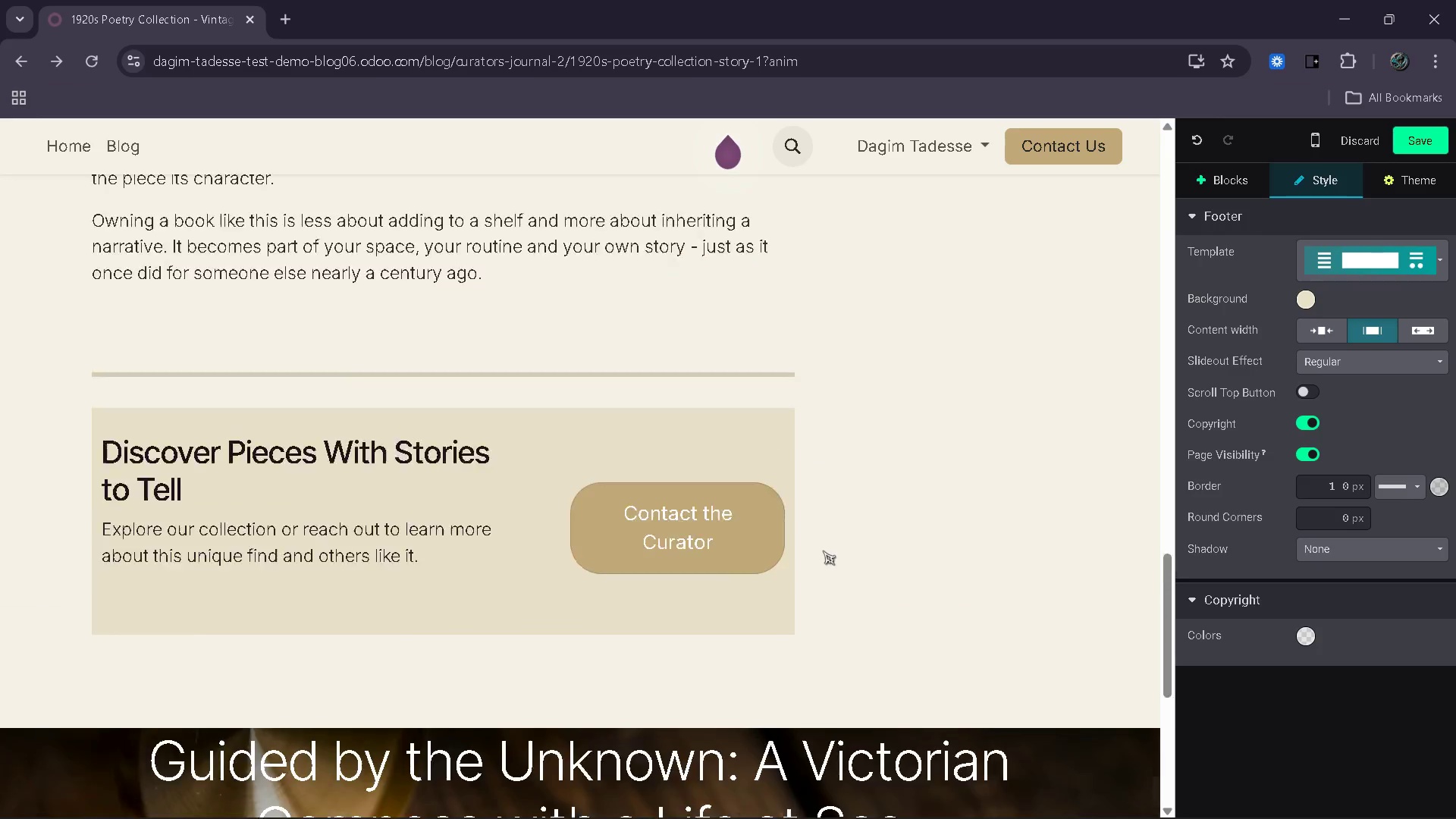 